 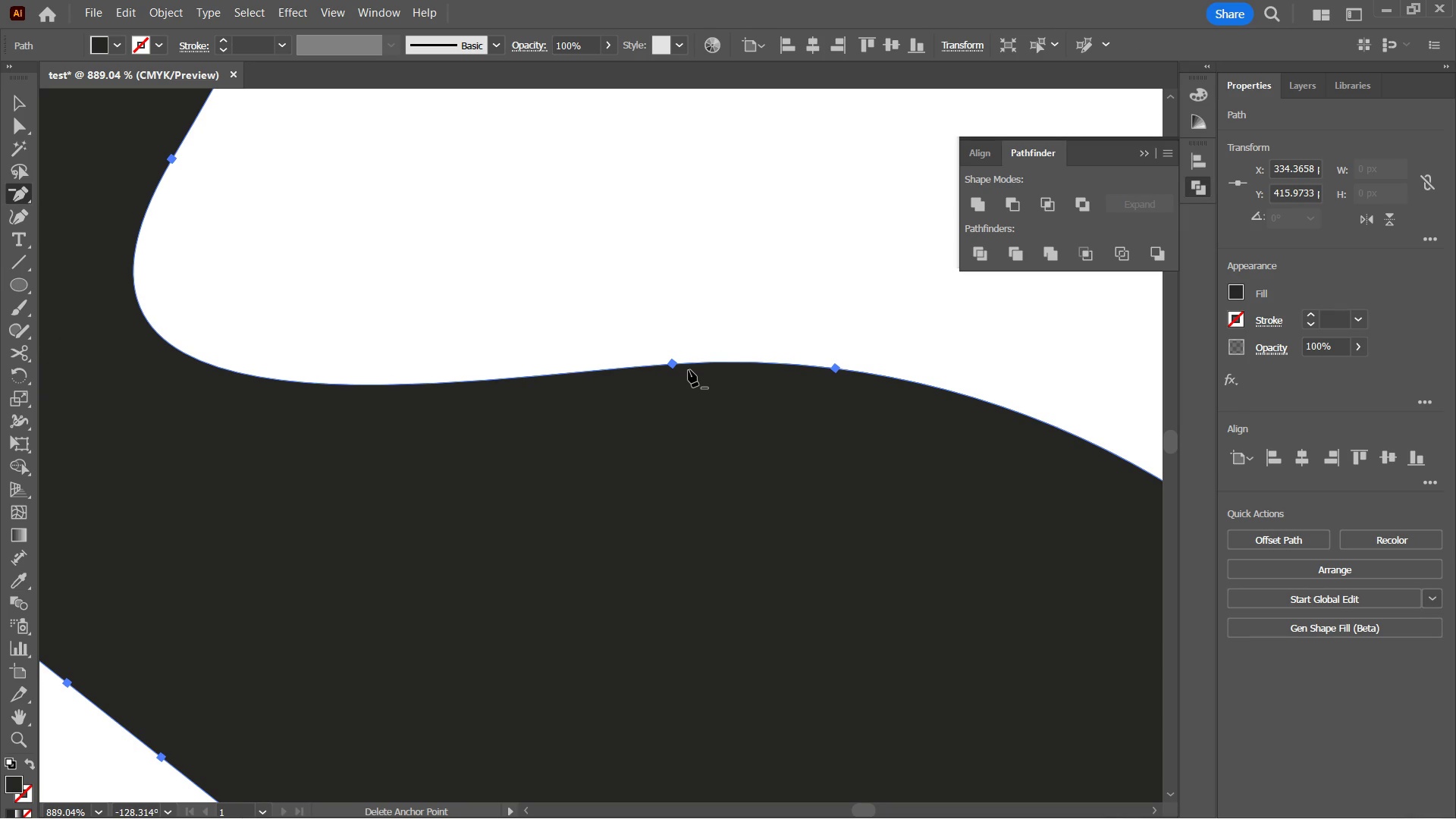 
key(Equal)
 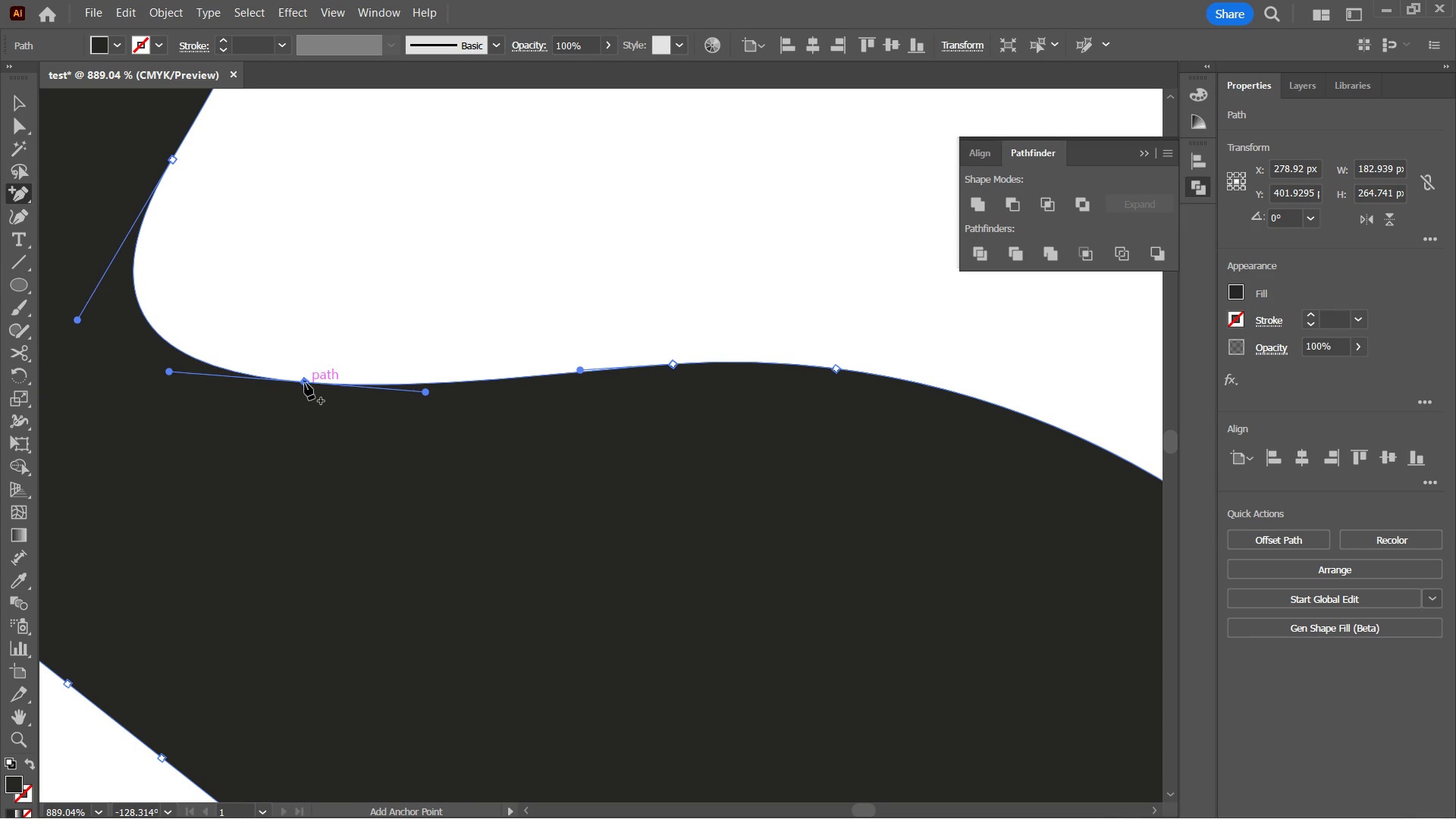 
left_click([305, 383])
 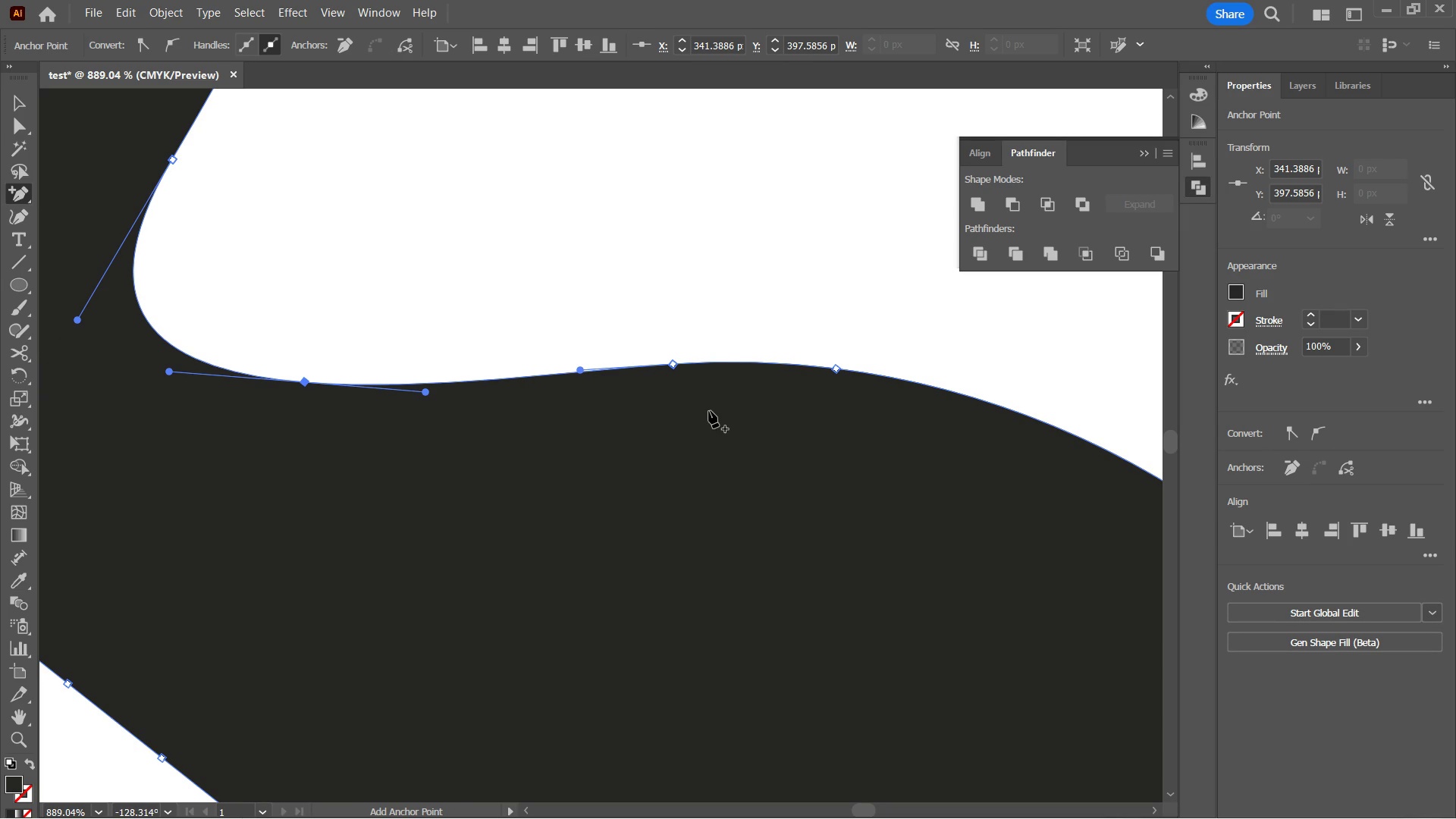 
key(A)
 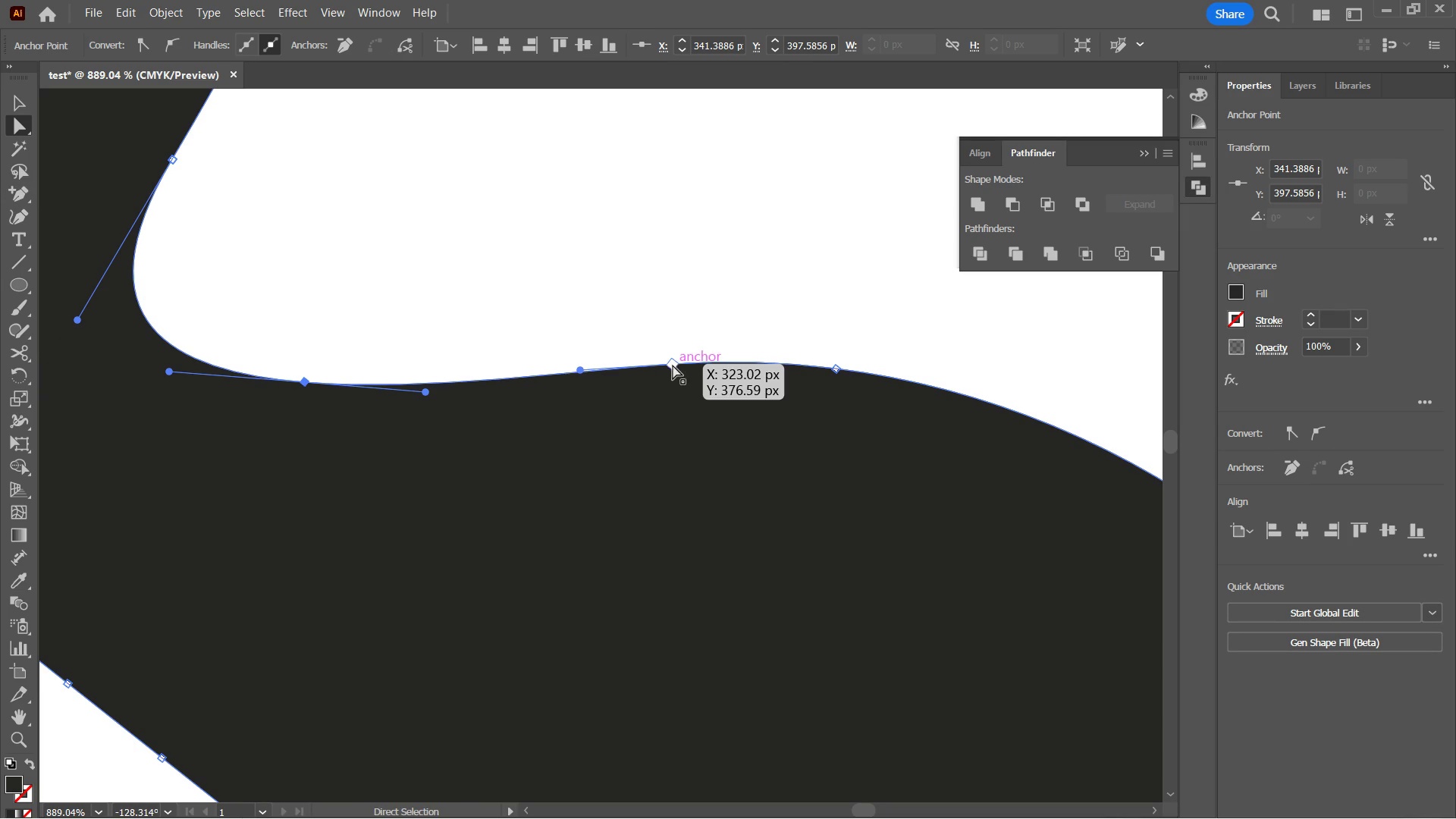 
left_click([673, 365])